 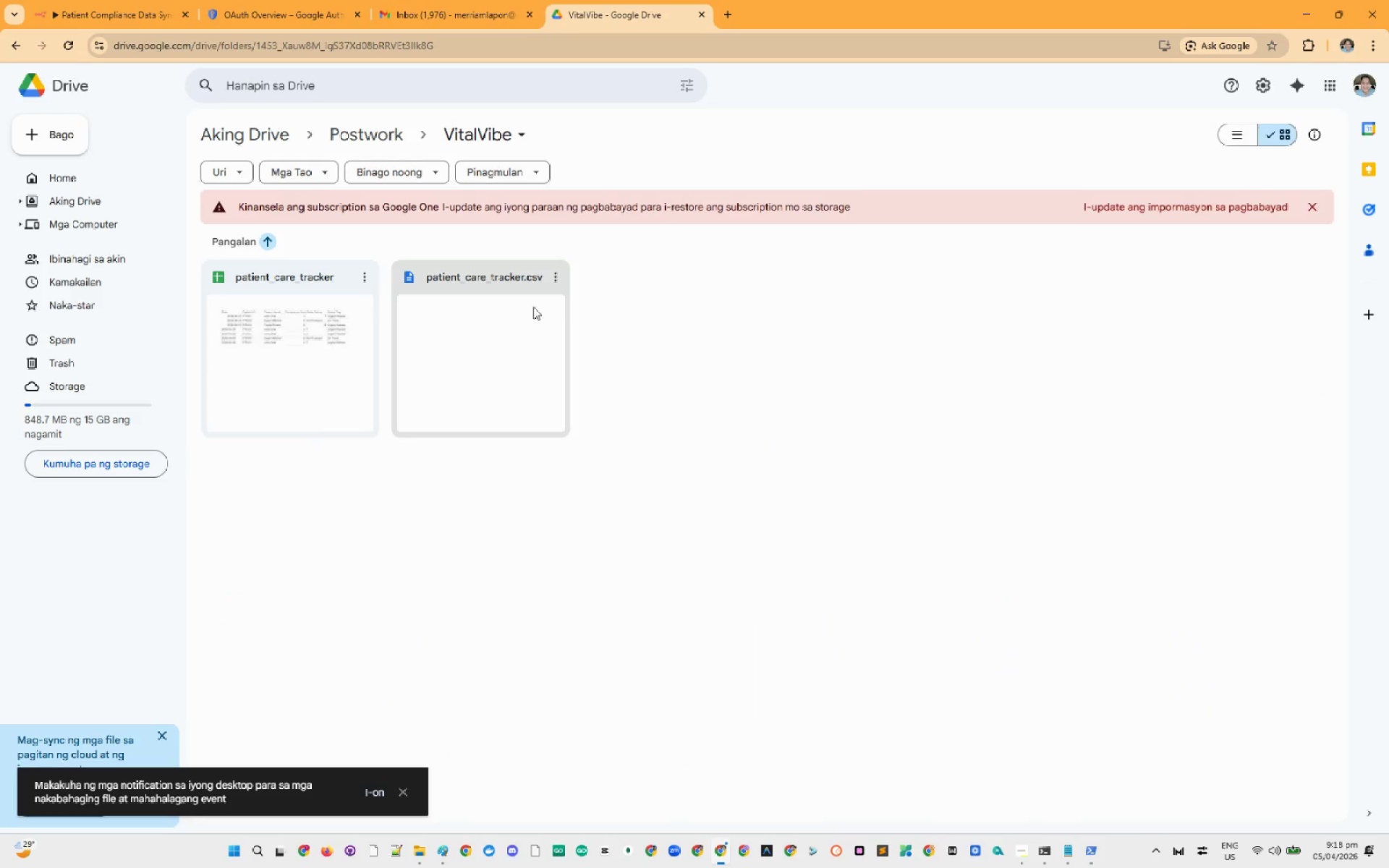 
left_click([361, 283])
 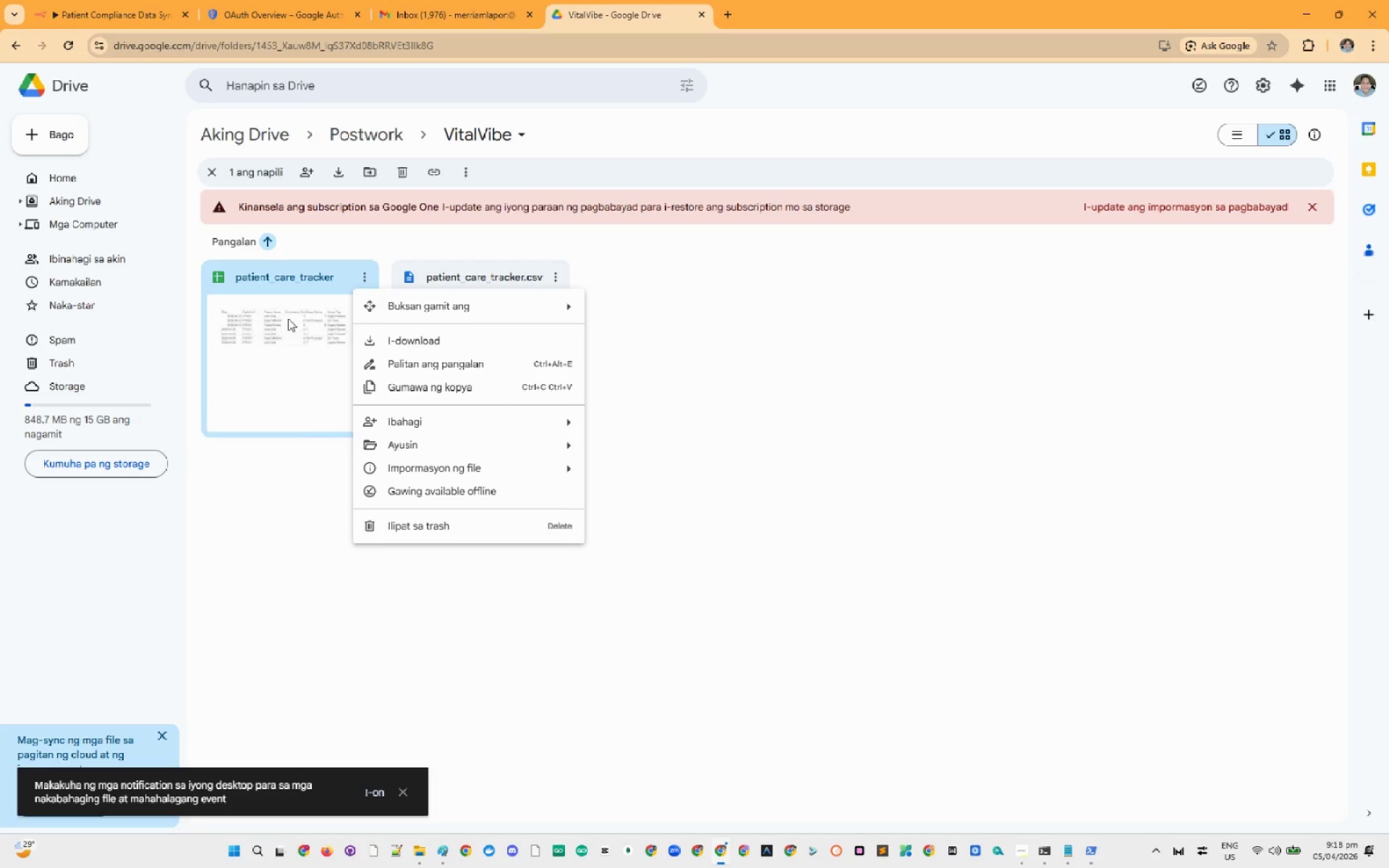 
double_click([273, 329])
 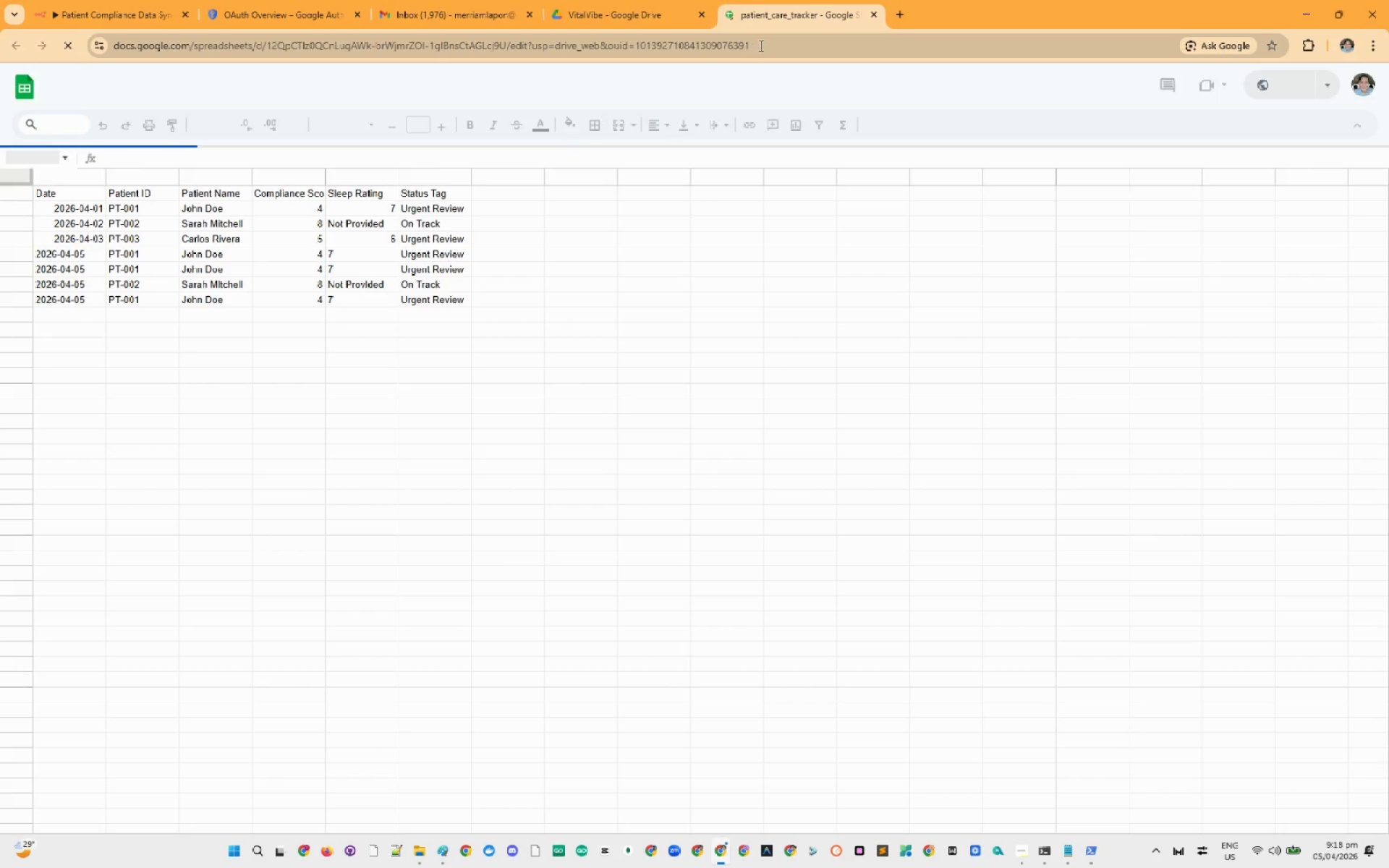 
left_click([761, 45])
 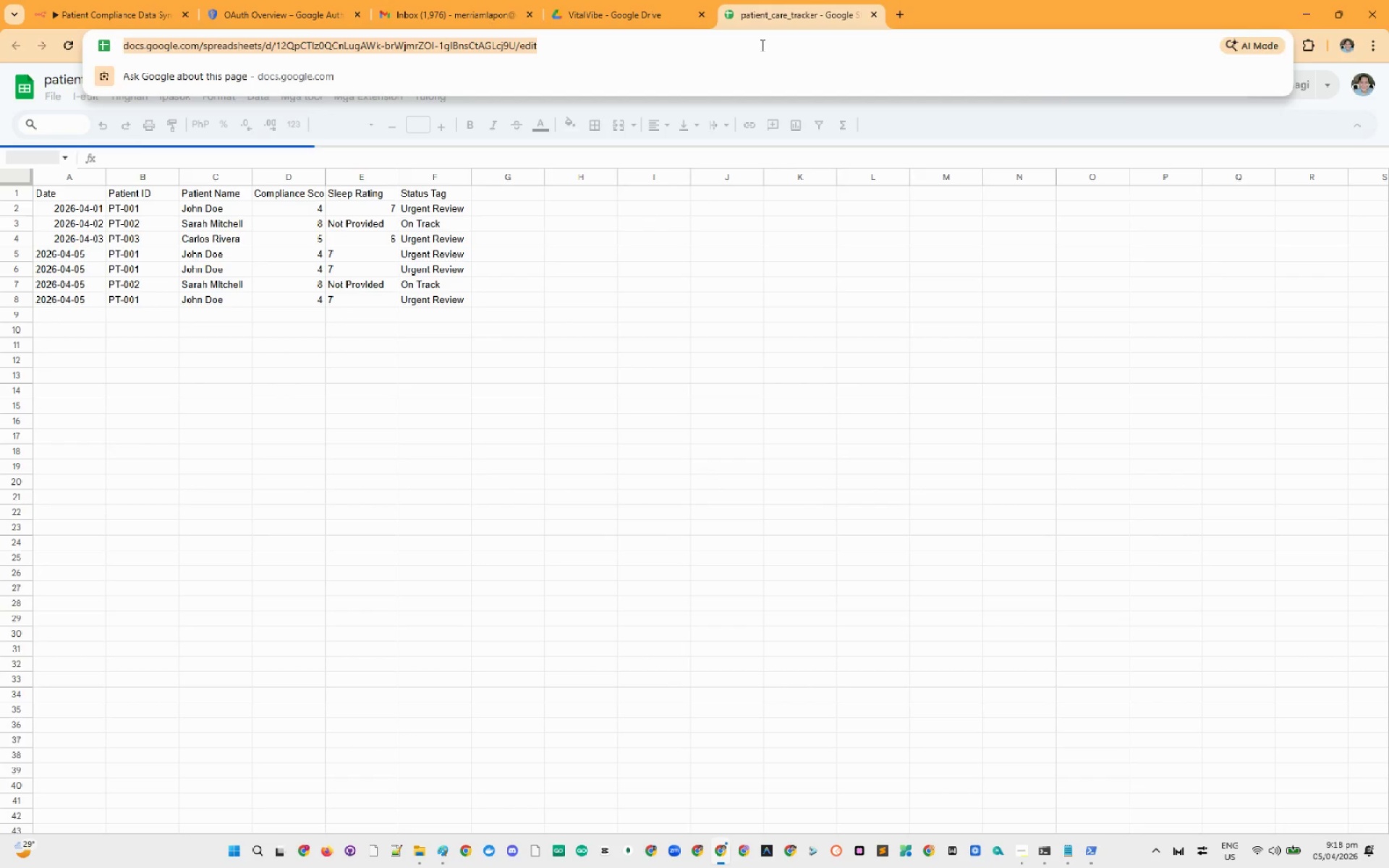 
key(Control+A)
 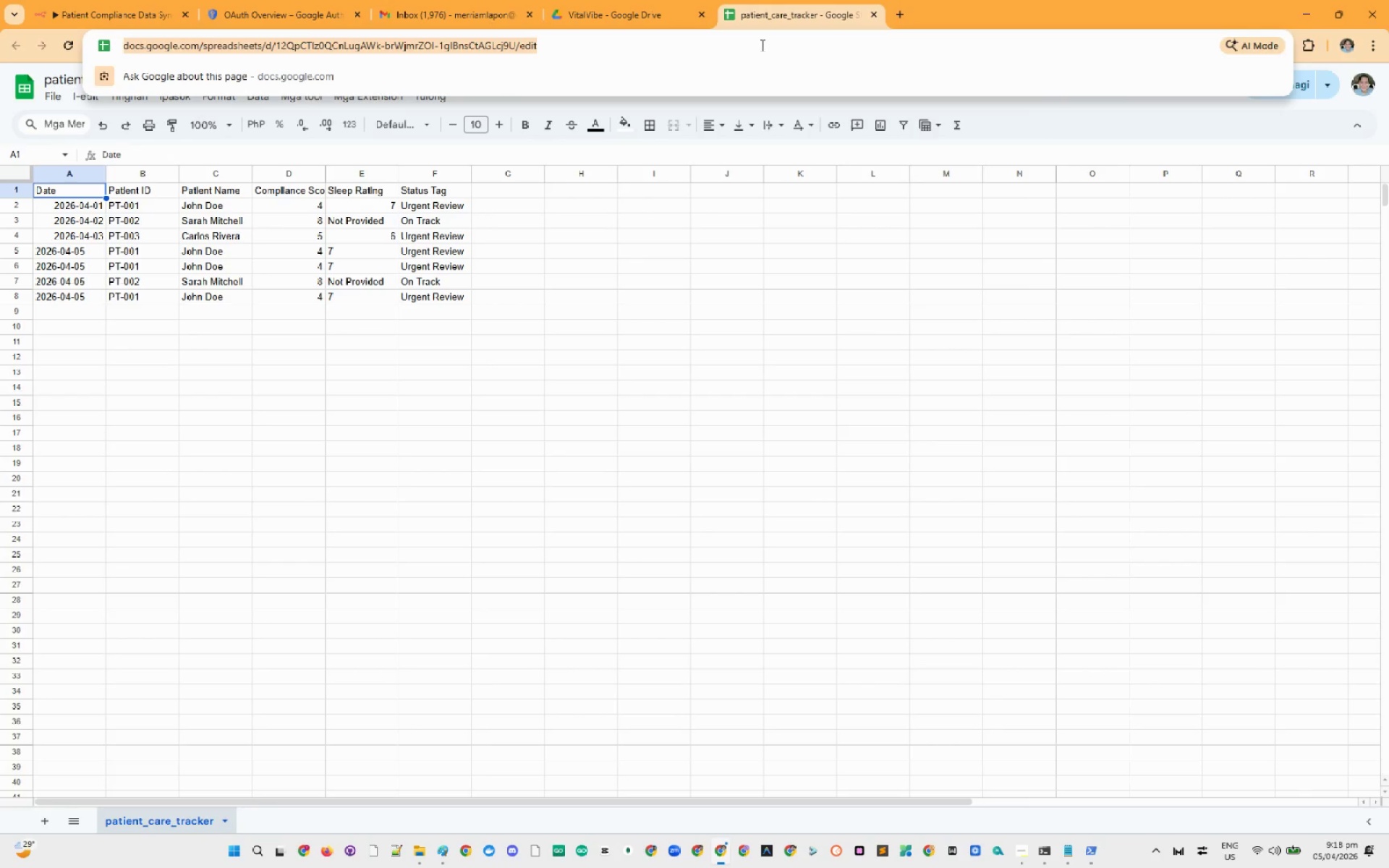 
key(Control+C)
 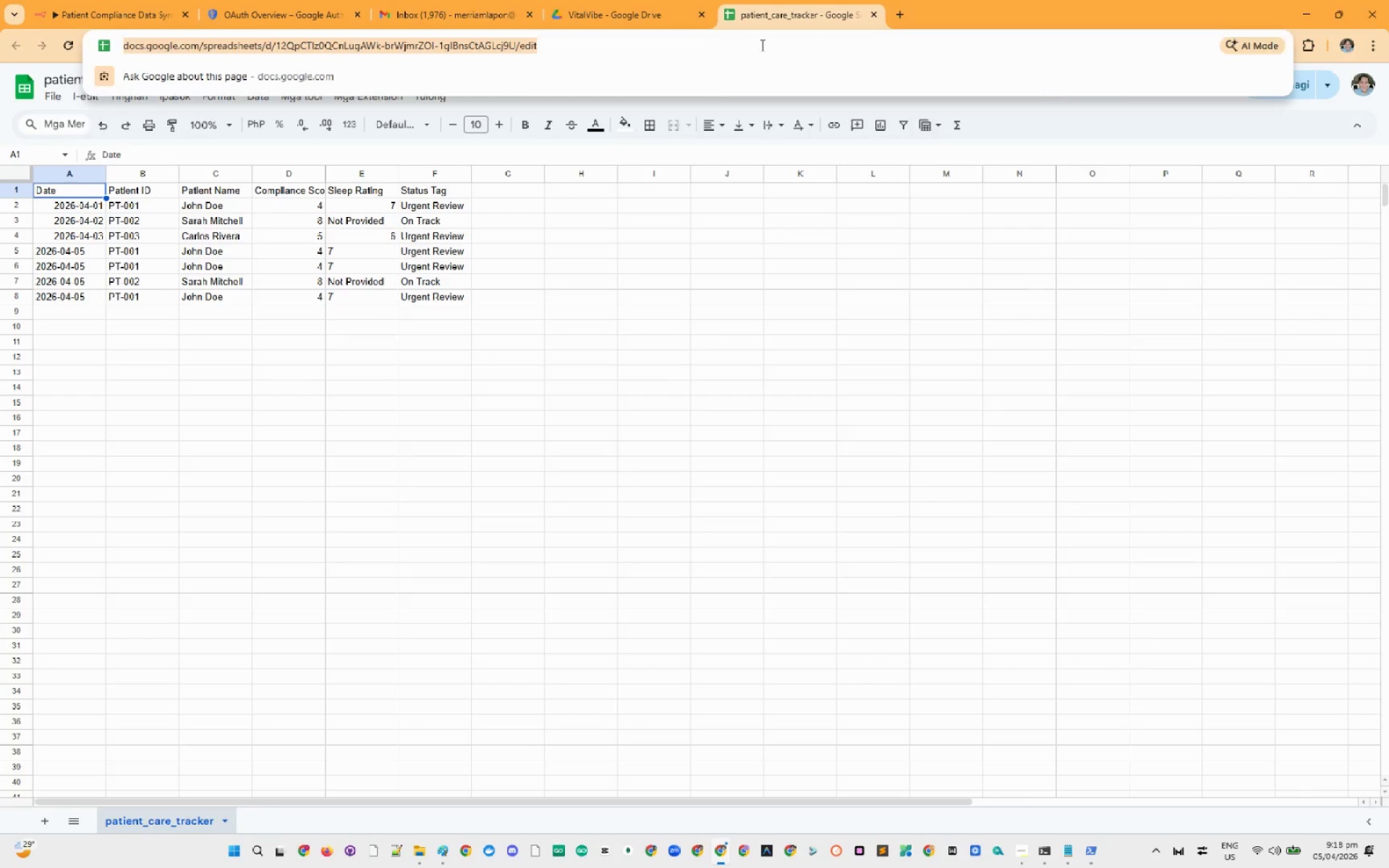 
key(Alt+AltLeft)
 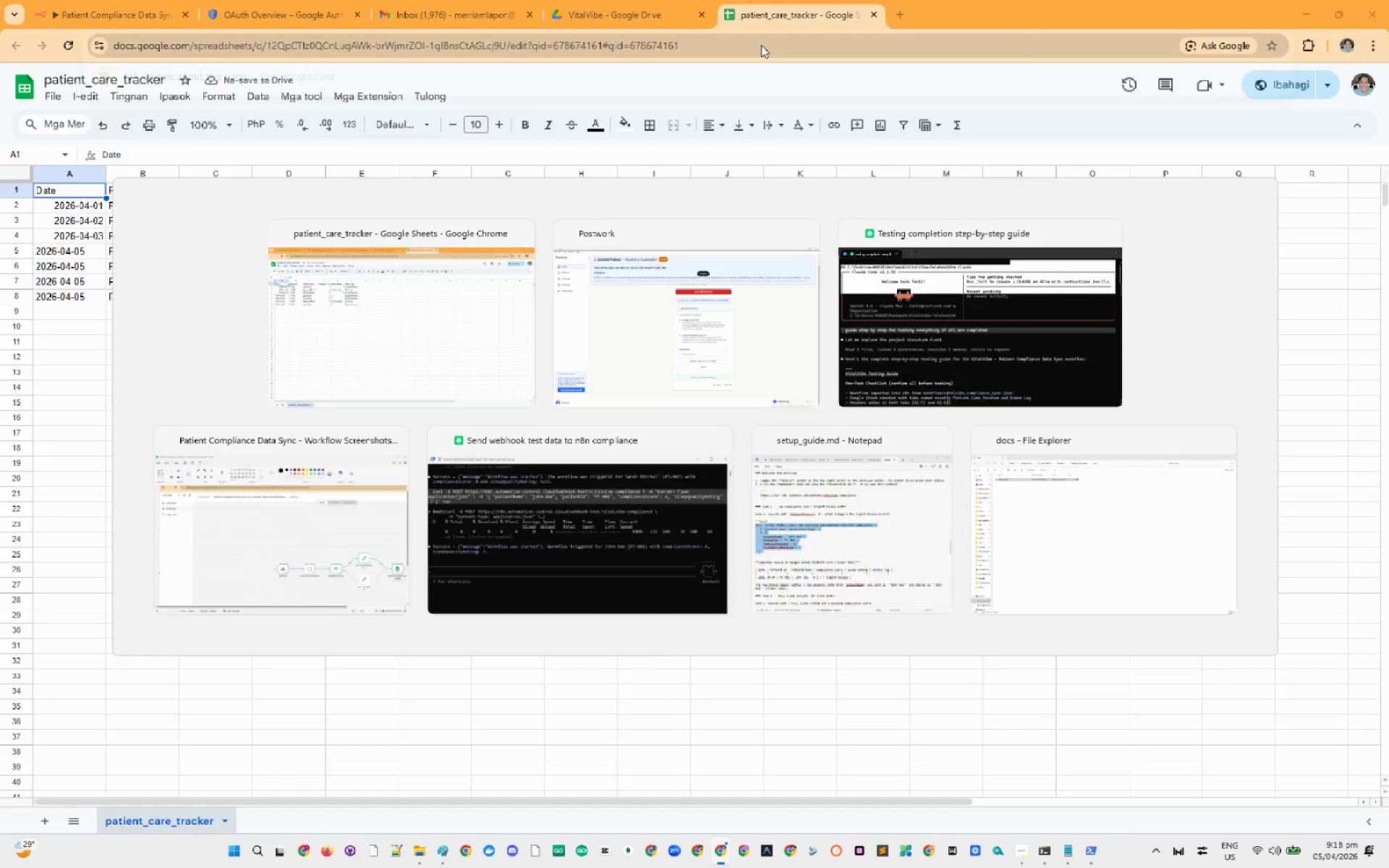 
key(Alt+Tab)